 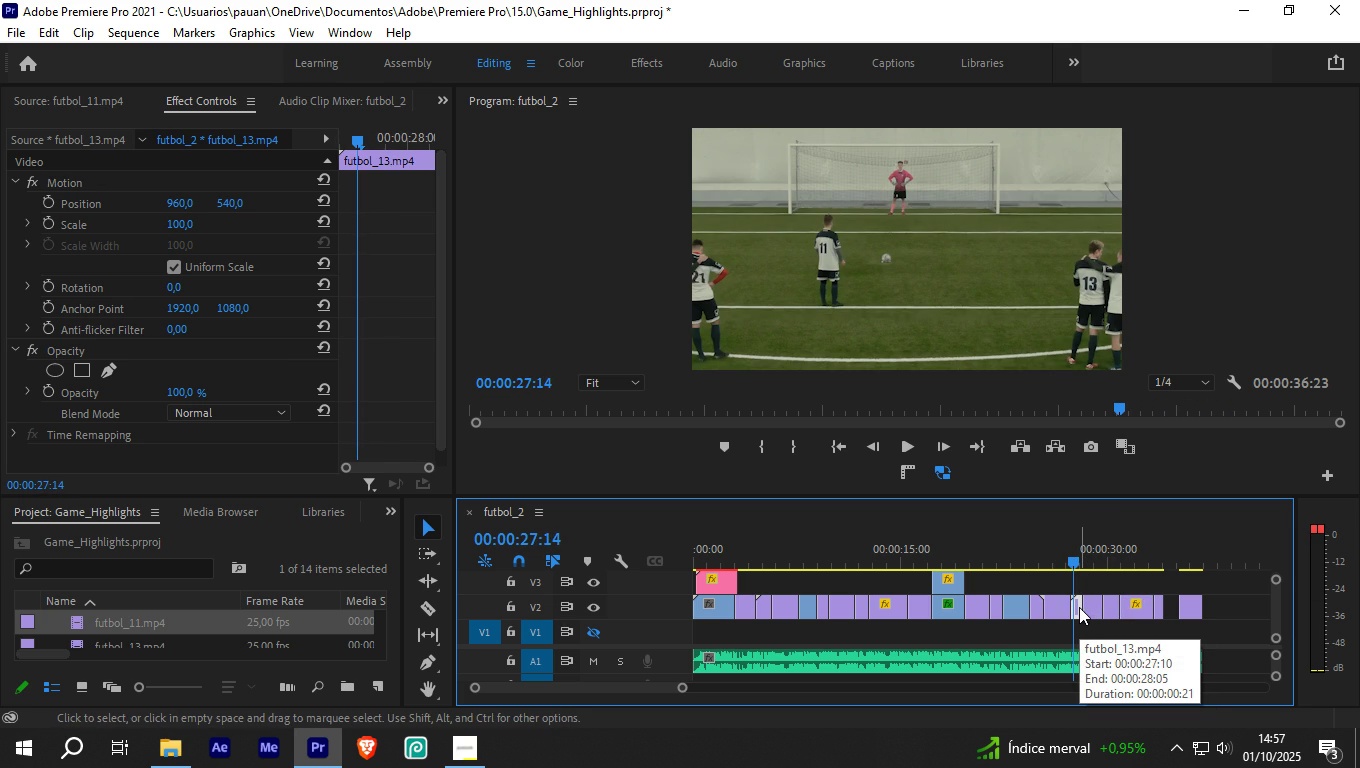 
scroll: coordinate [127, 616], scroll_direction: down, amount: 2.0
 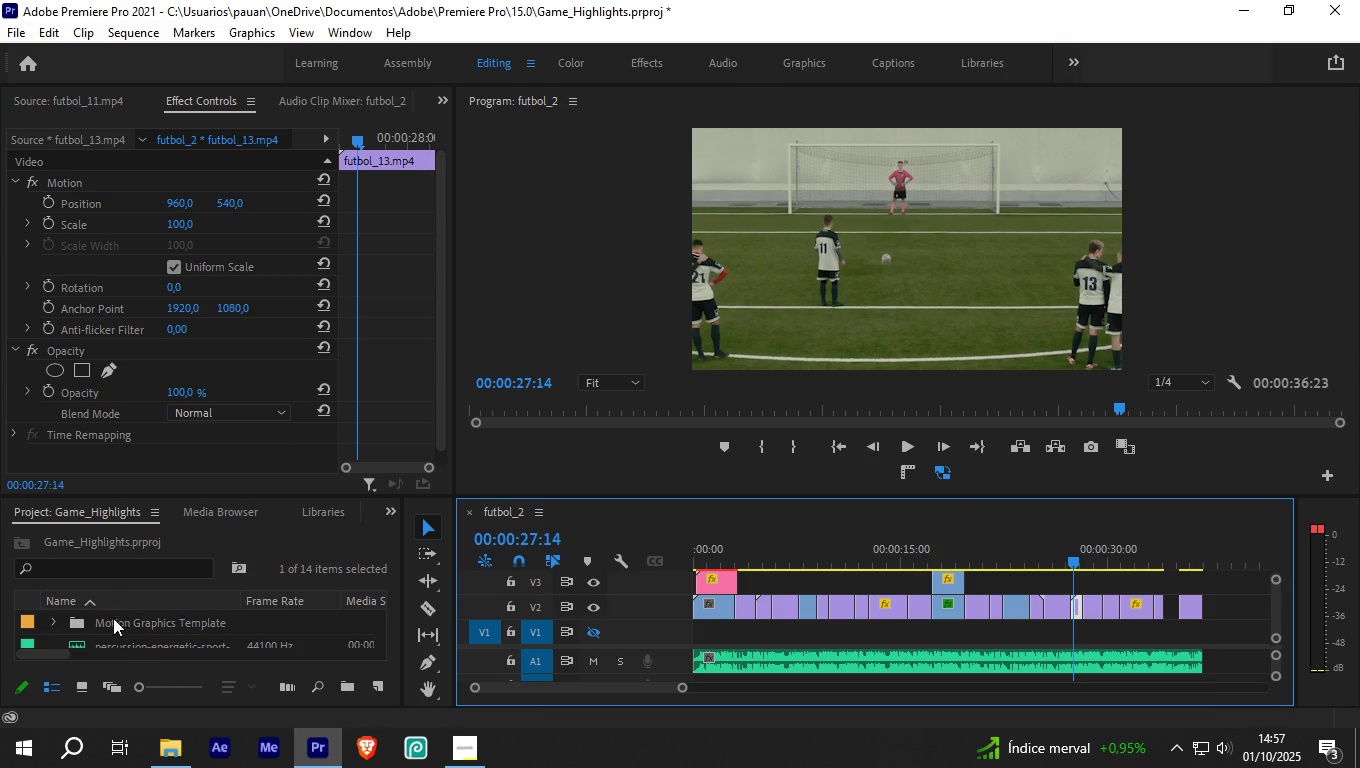 
scroll: coordinate [112, 619], scroll_direction: up, amount: 1.0
 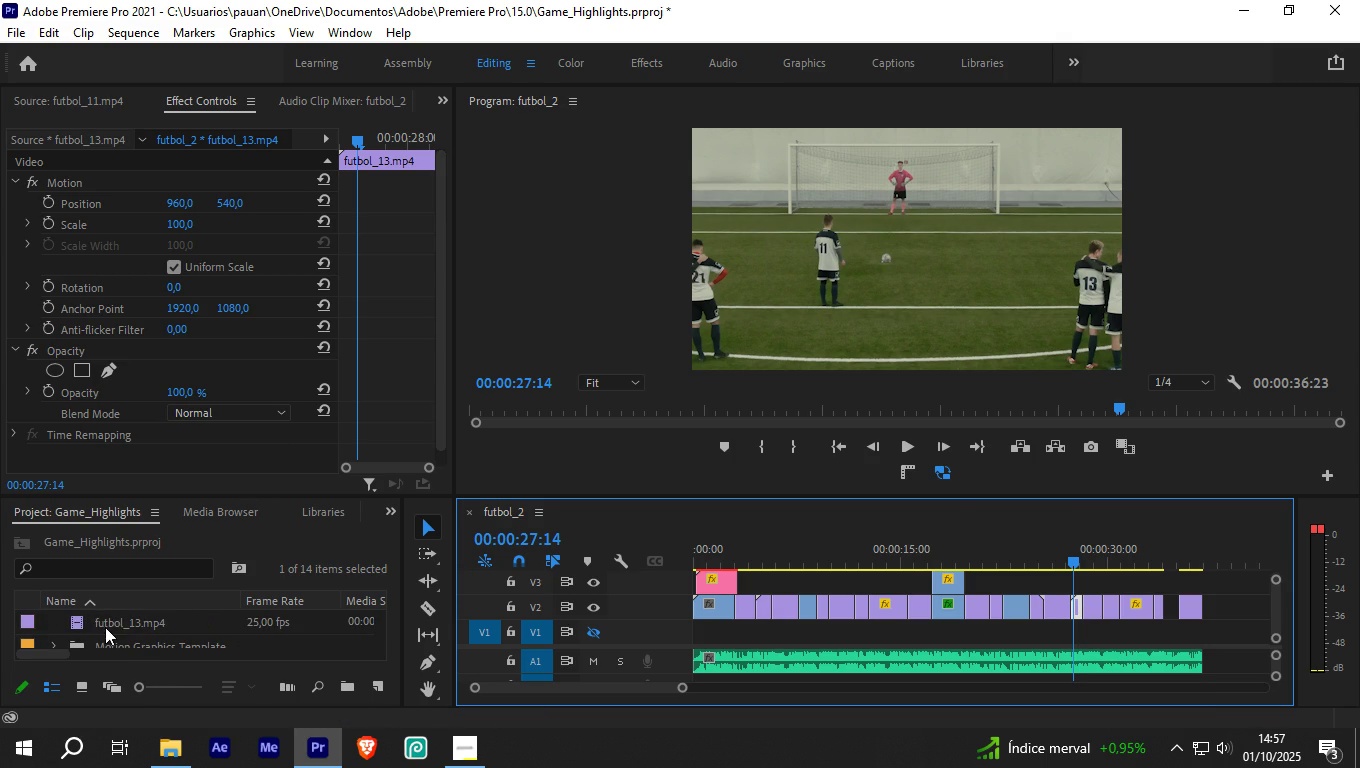 
left_click([105, 627])
 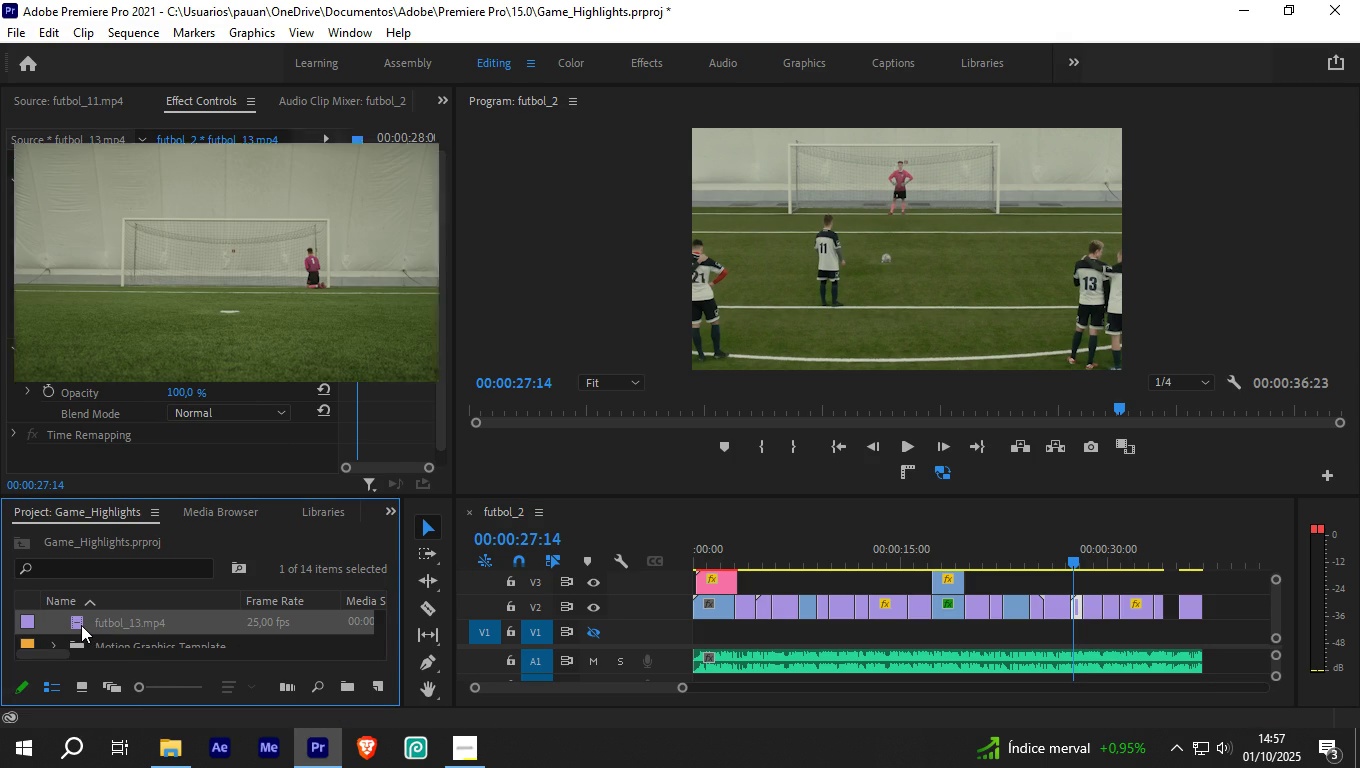 
double_click([81, 625])
 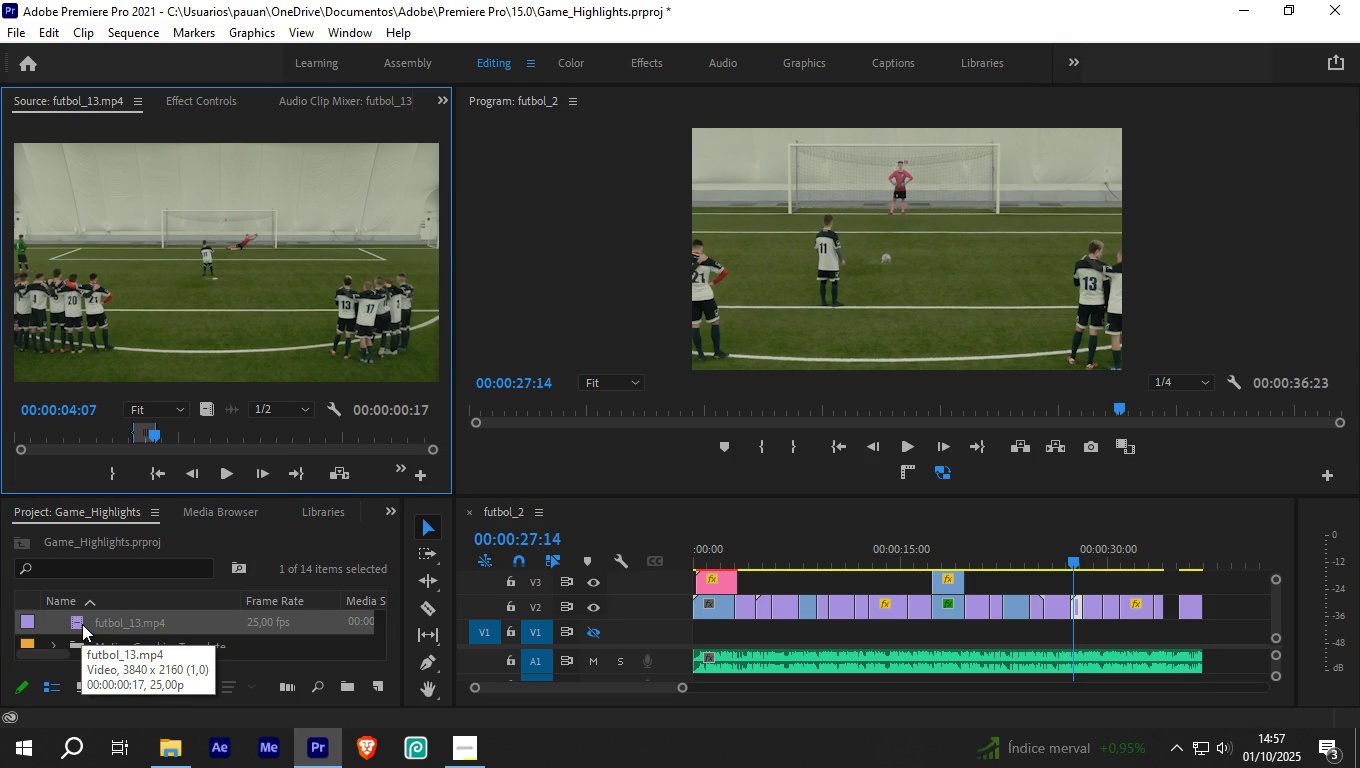 
scroll: coordinate [82, 621], scroll_direction: up, amount: 1.0
 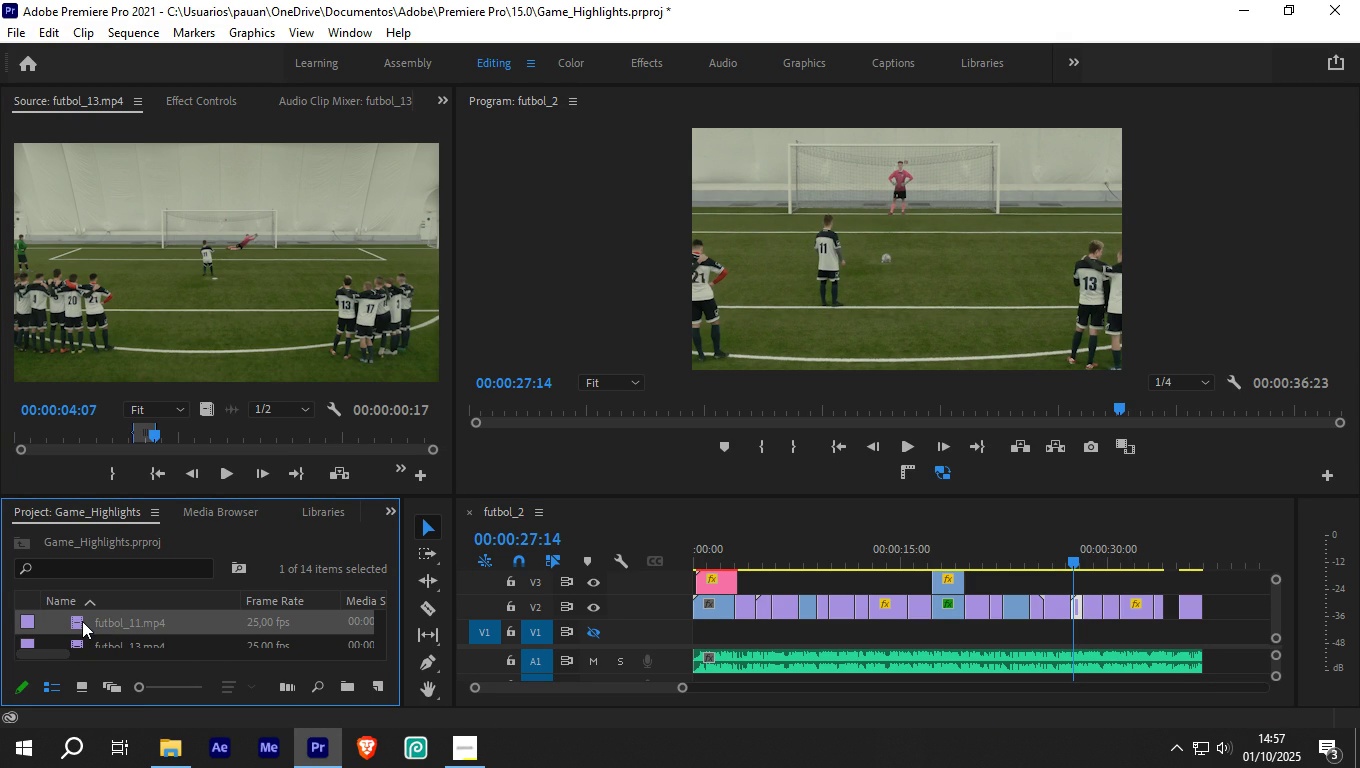 
left_click([82, 621])
 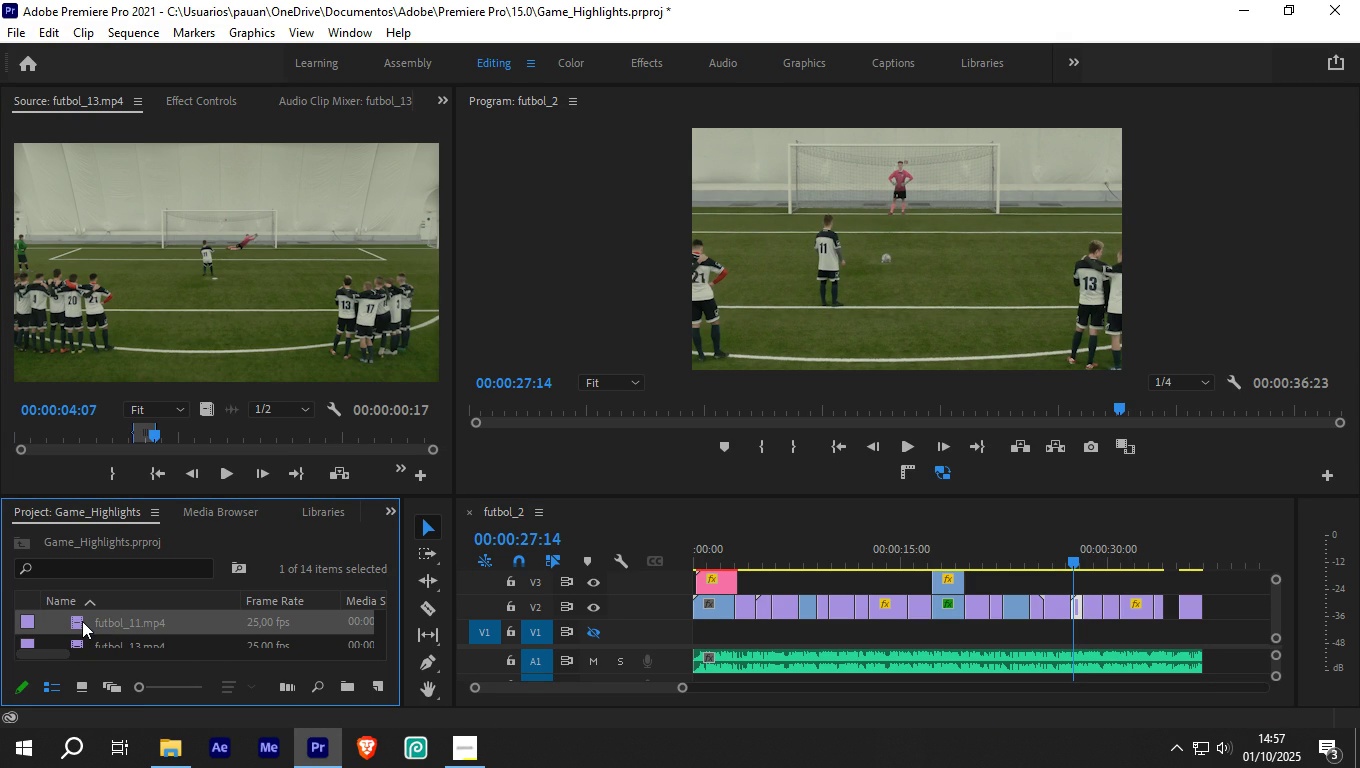 
double_click([82, 621])
 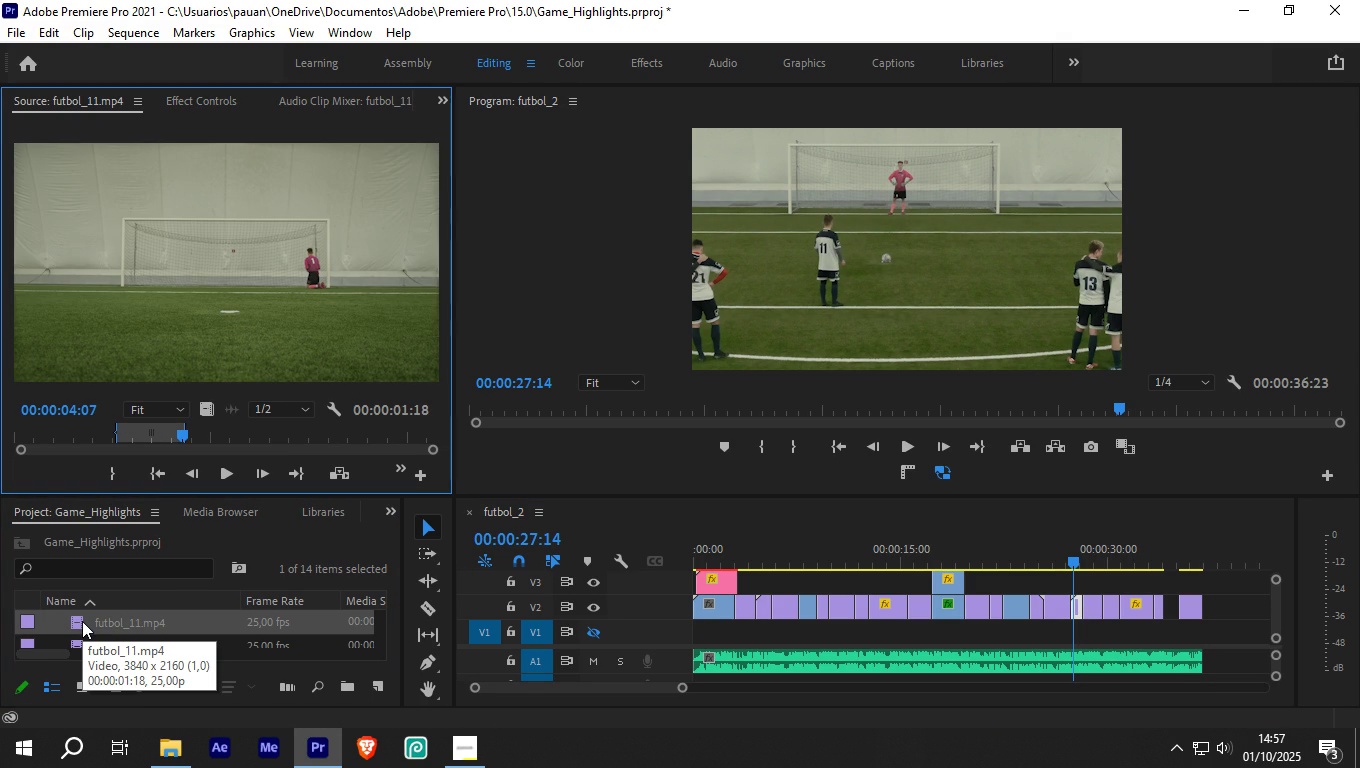 
scroll: coordinate [82, 621], scroll_direction: up, amount: 1.0
 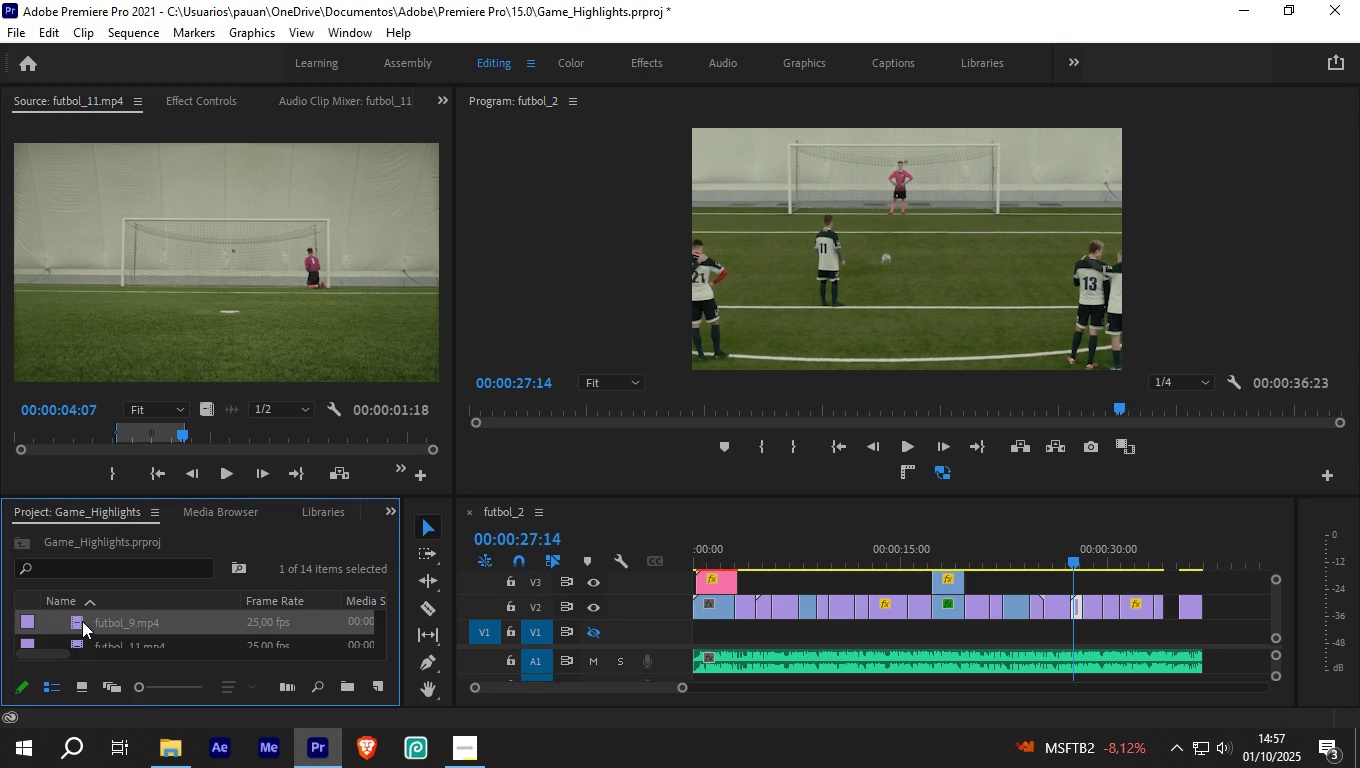 
double_click([82, 621])
 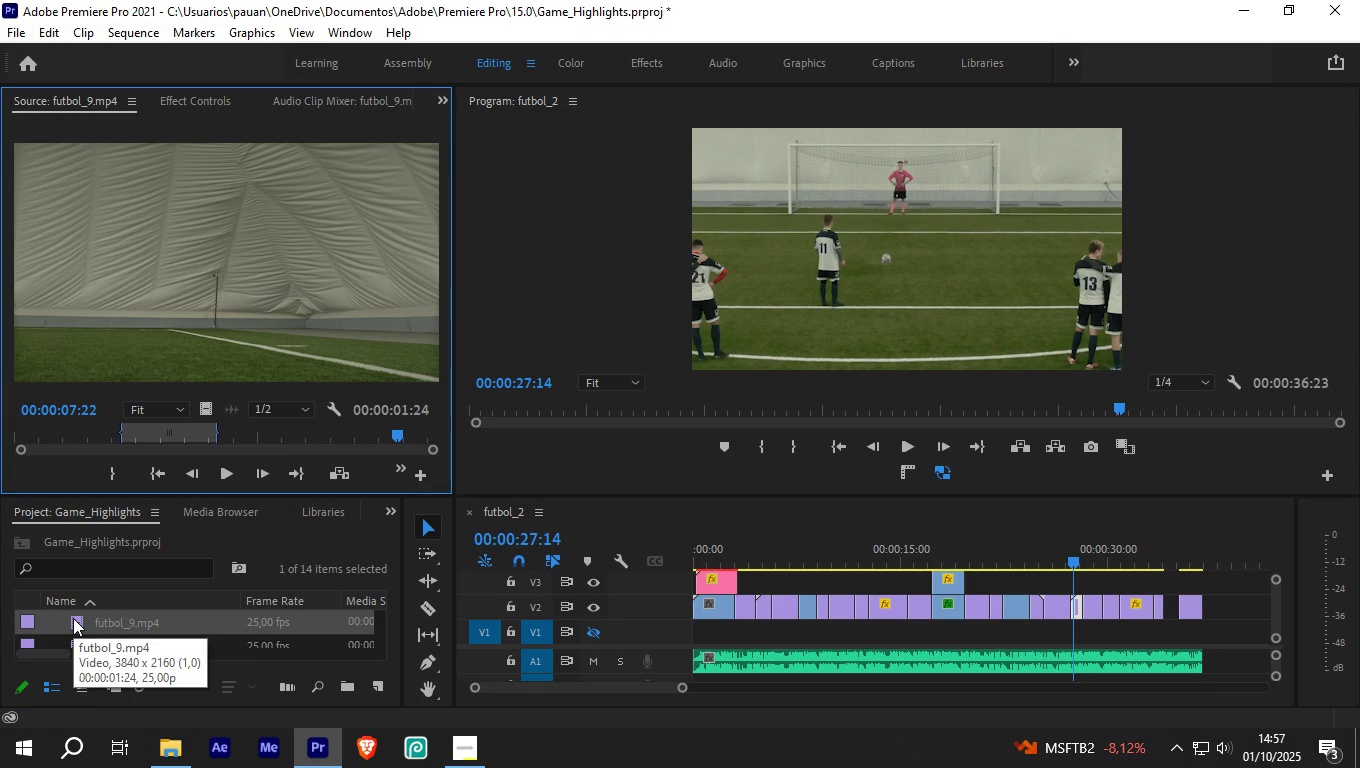 
scroll: coordinate [73, 618], scroll_direction: up, amount: 1.0
 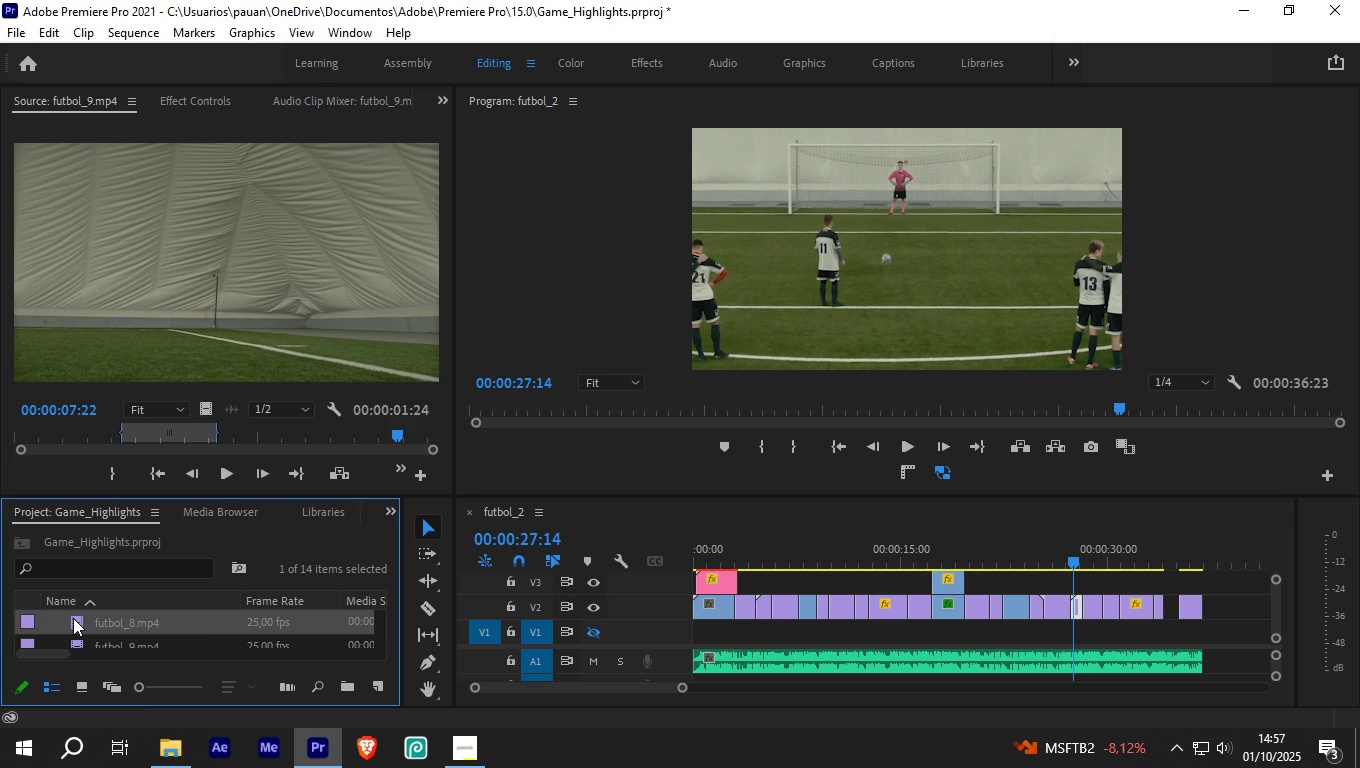 
double_click([73, 618])